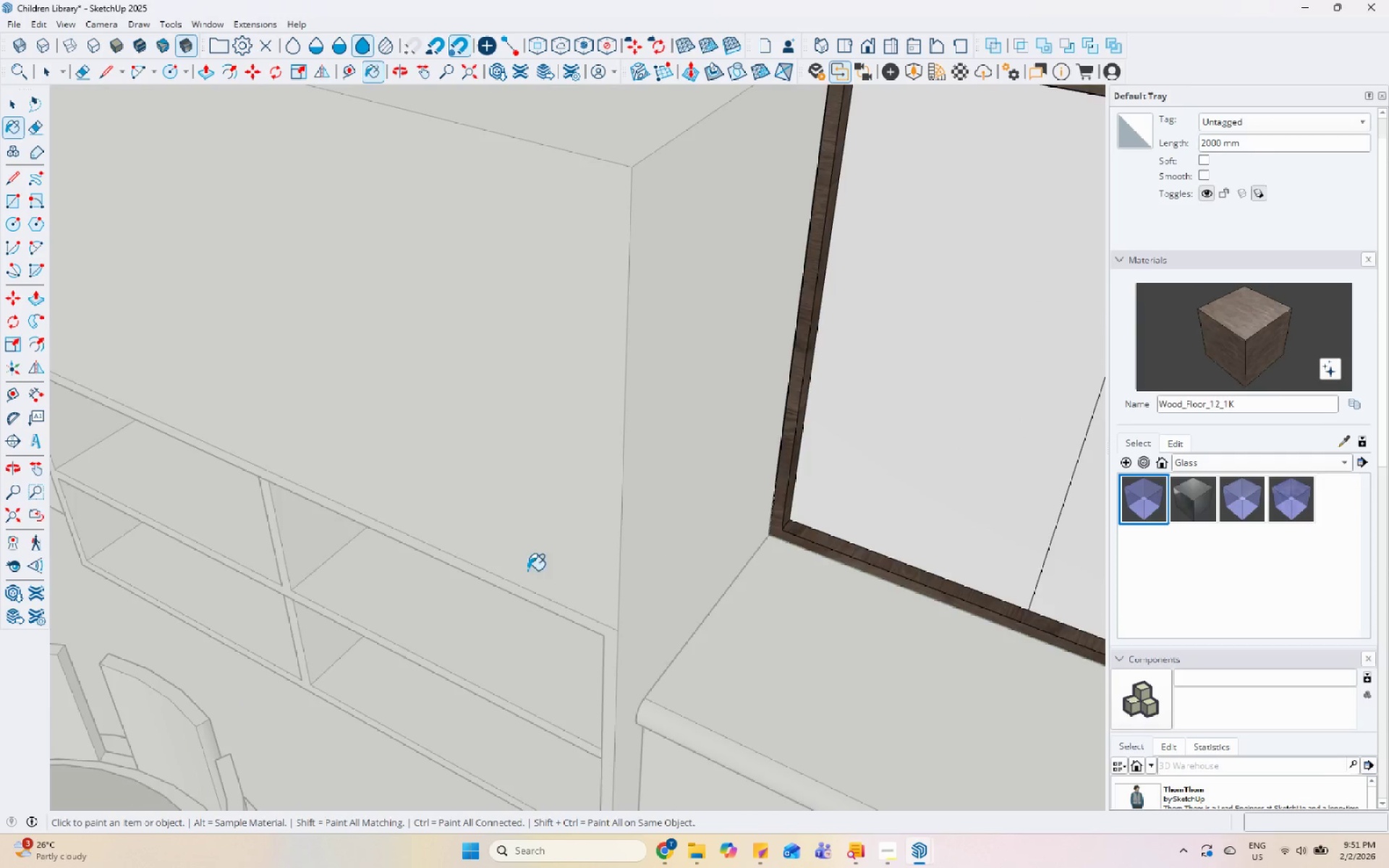 
scroll: coordinate [420, 570], scroll_direction: down, amount: 7.0
 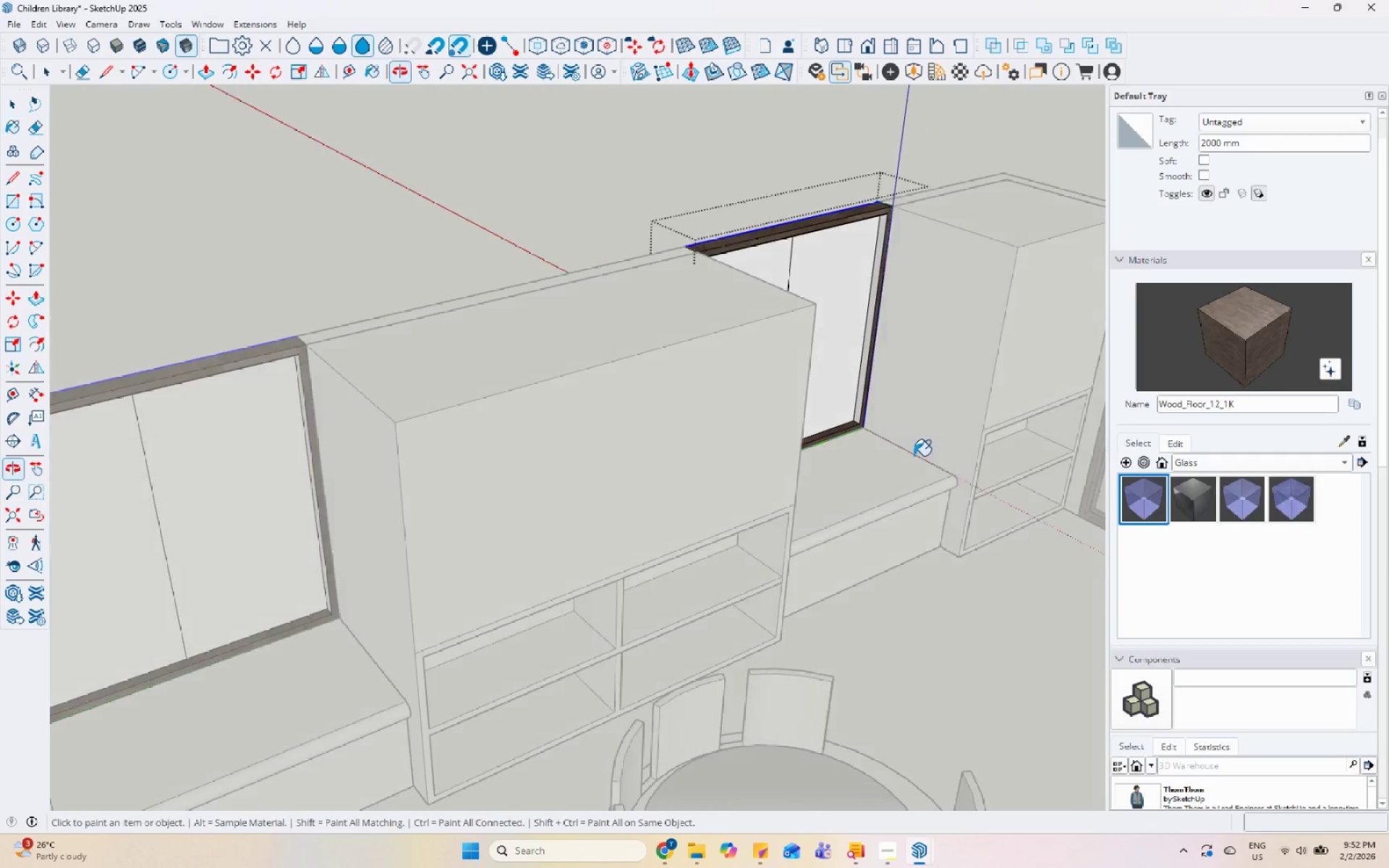 
scroll: coordinate [792, 229], scroll_direction: up, amount: 9.0
 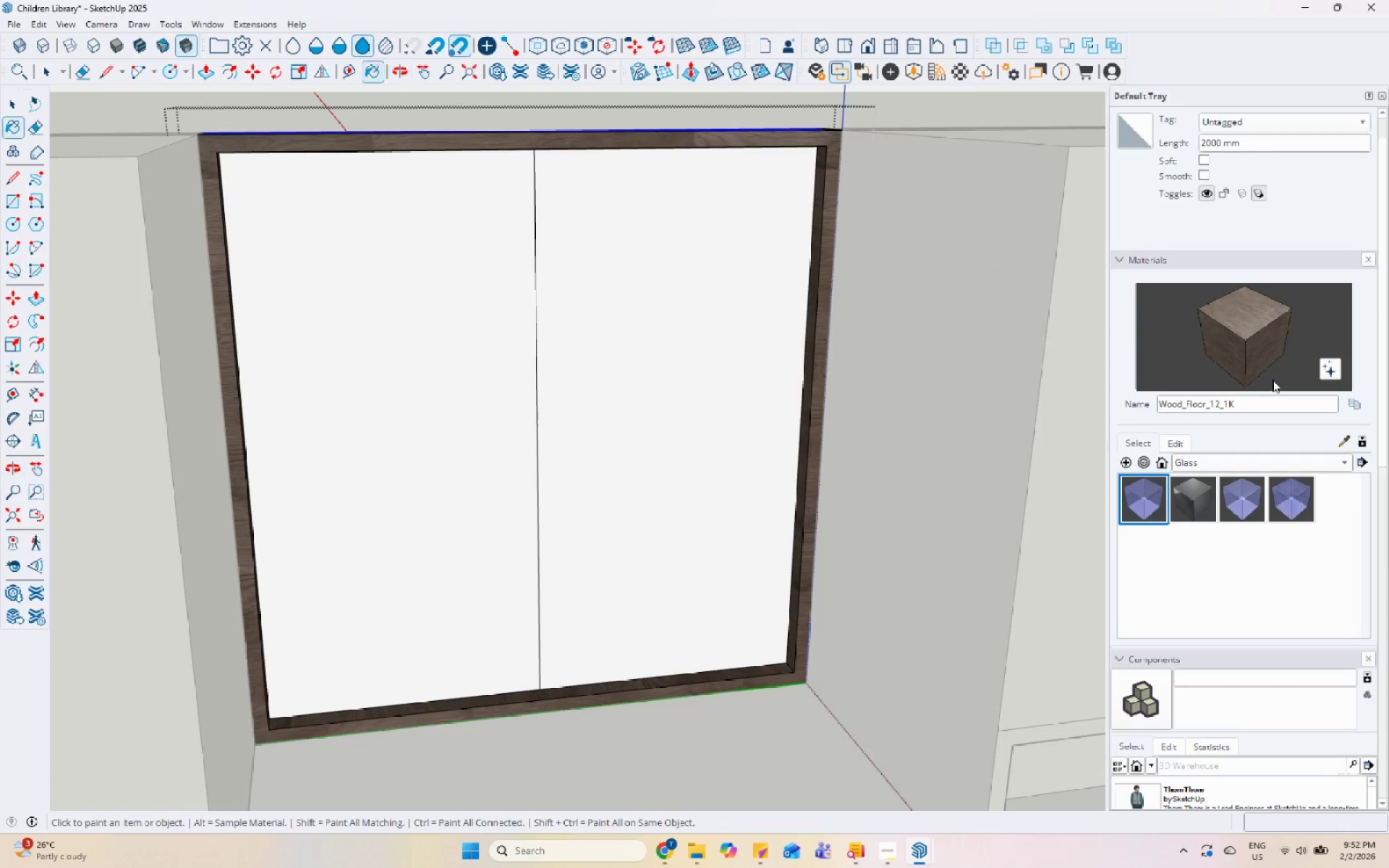 
left_click_drag(start_coordinate=[1290, 498], to_coordinate=[1285, 498])
 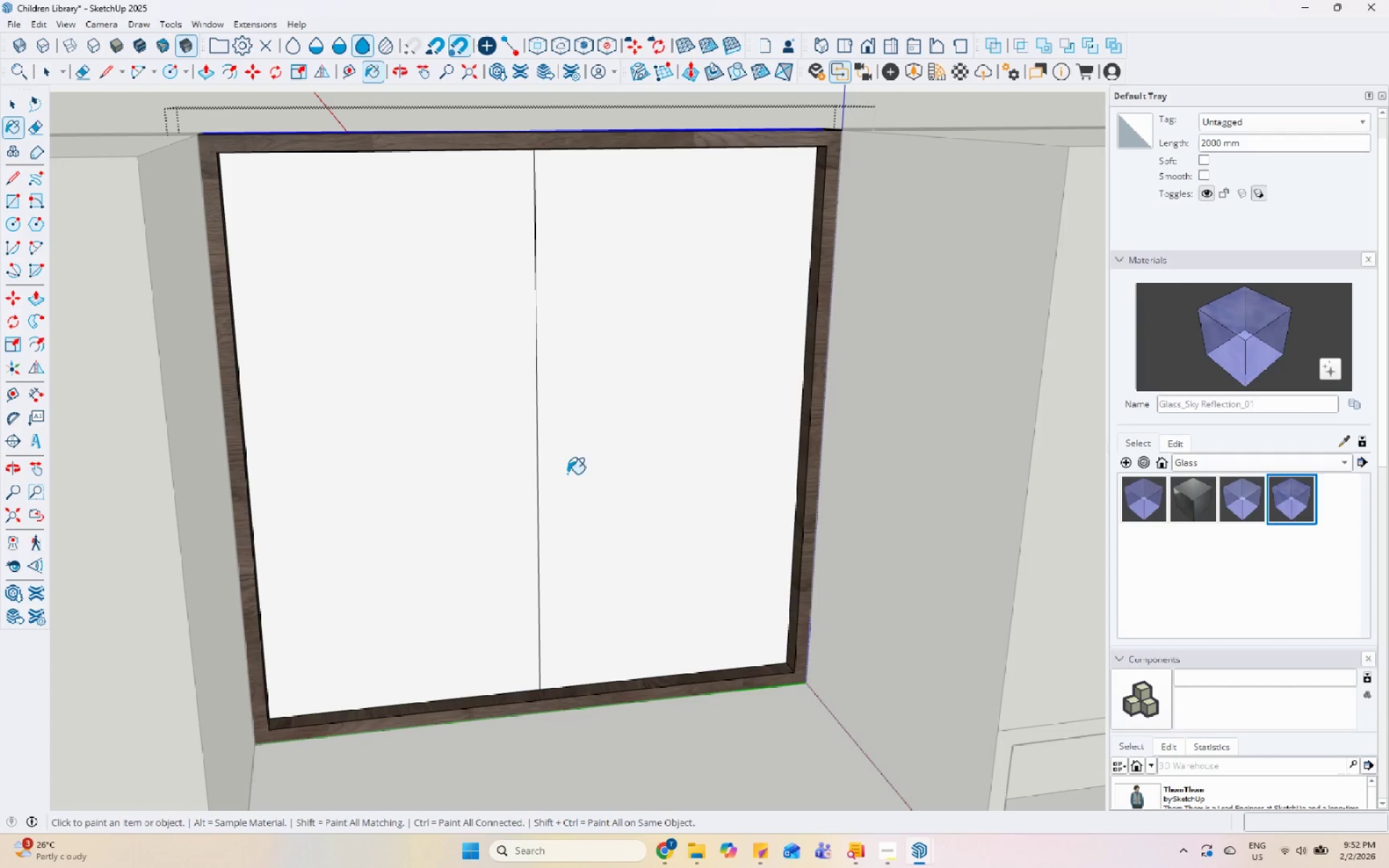 
double_click([567, 474])
 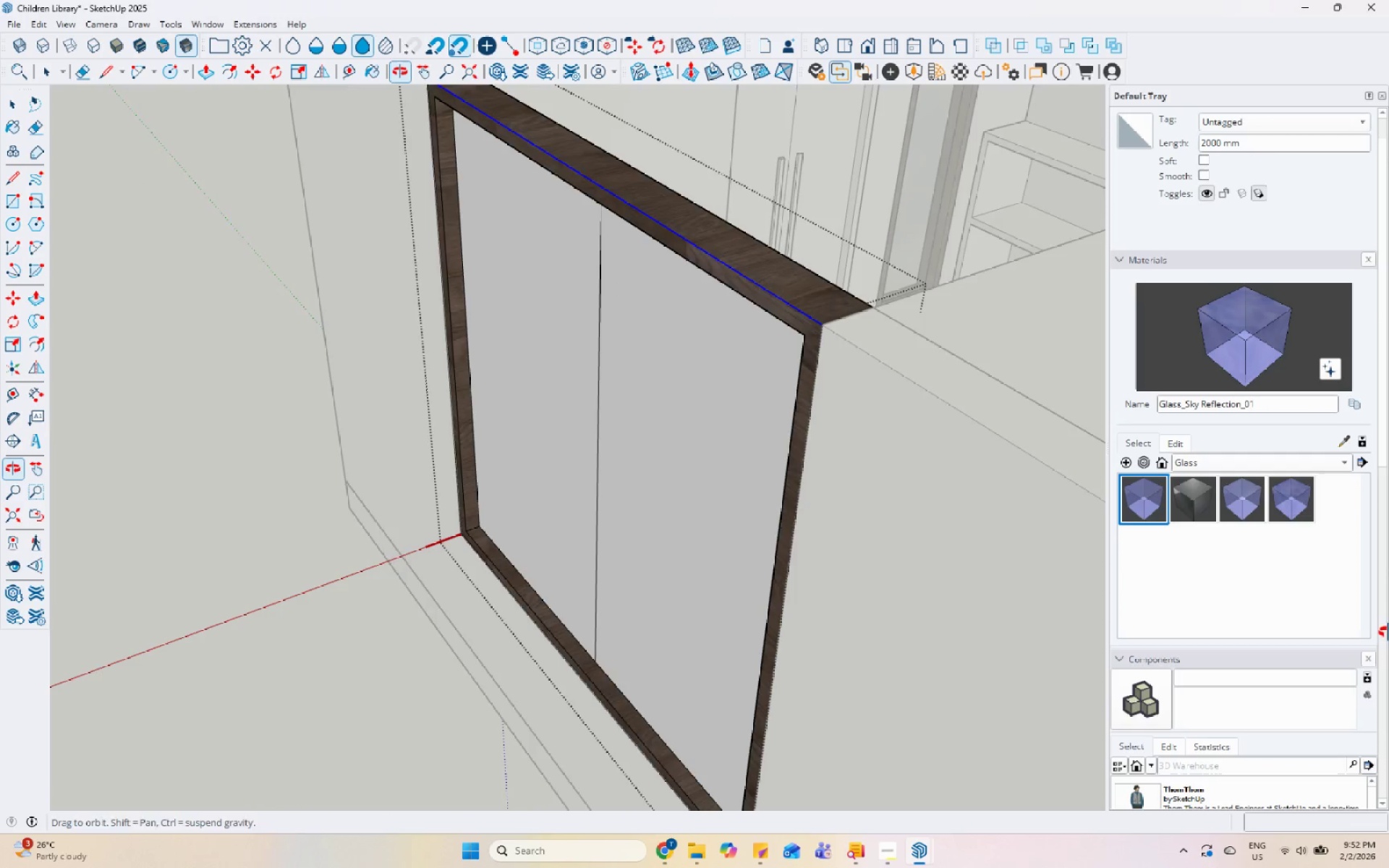 
left_click_drag(start_coordinate=[505, 366], to_coordinate=[514, 366])
 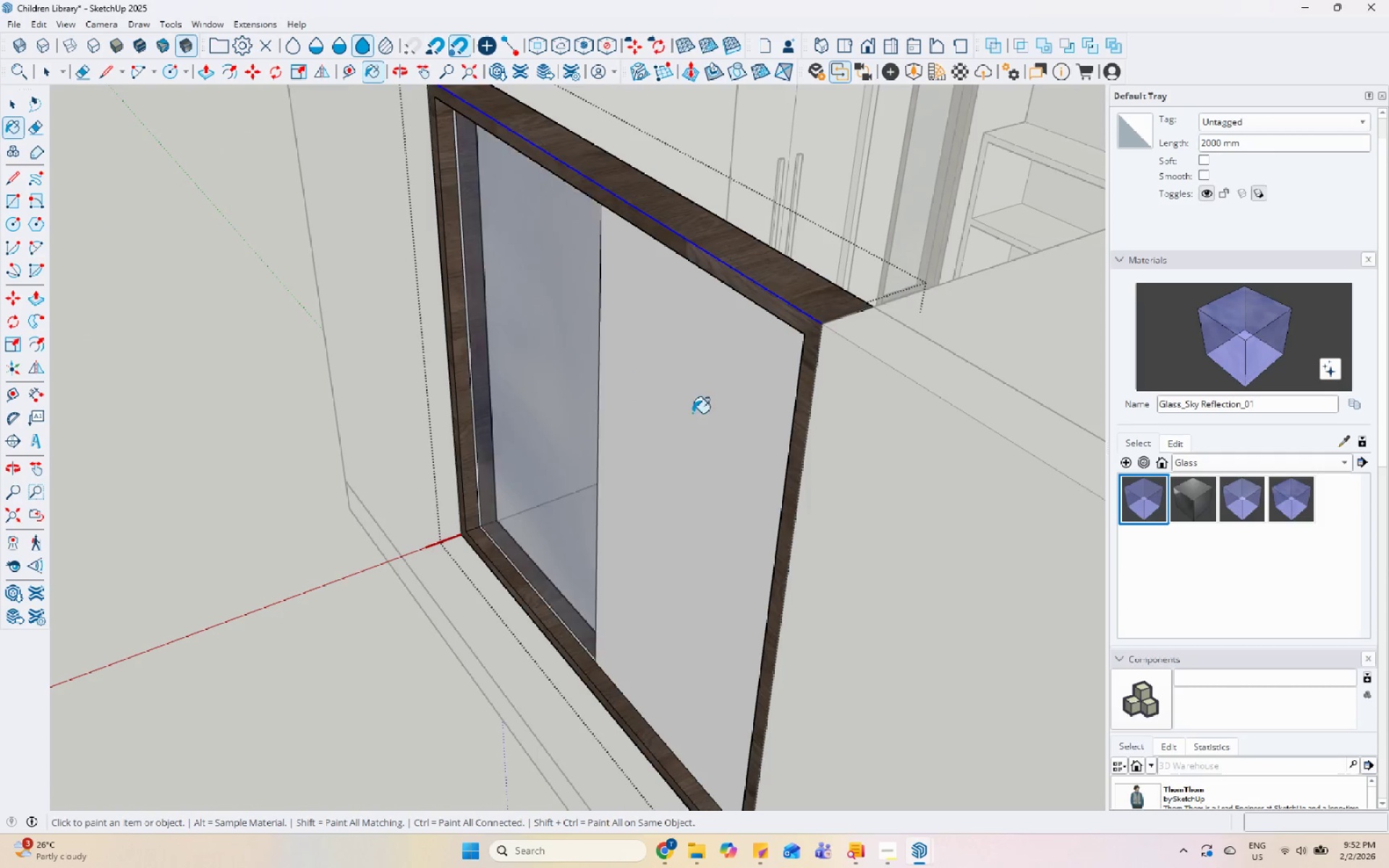 
left_click_drag(start_coordinate=[693, 413], to_coordinate=[697, 413])
 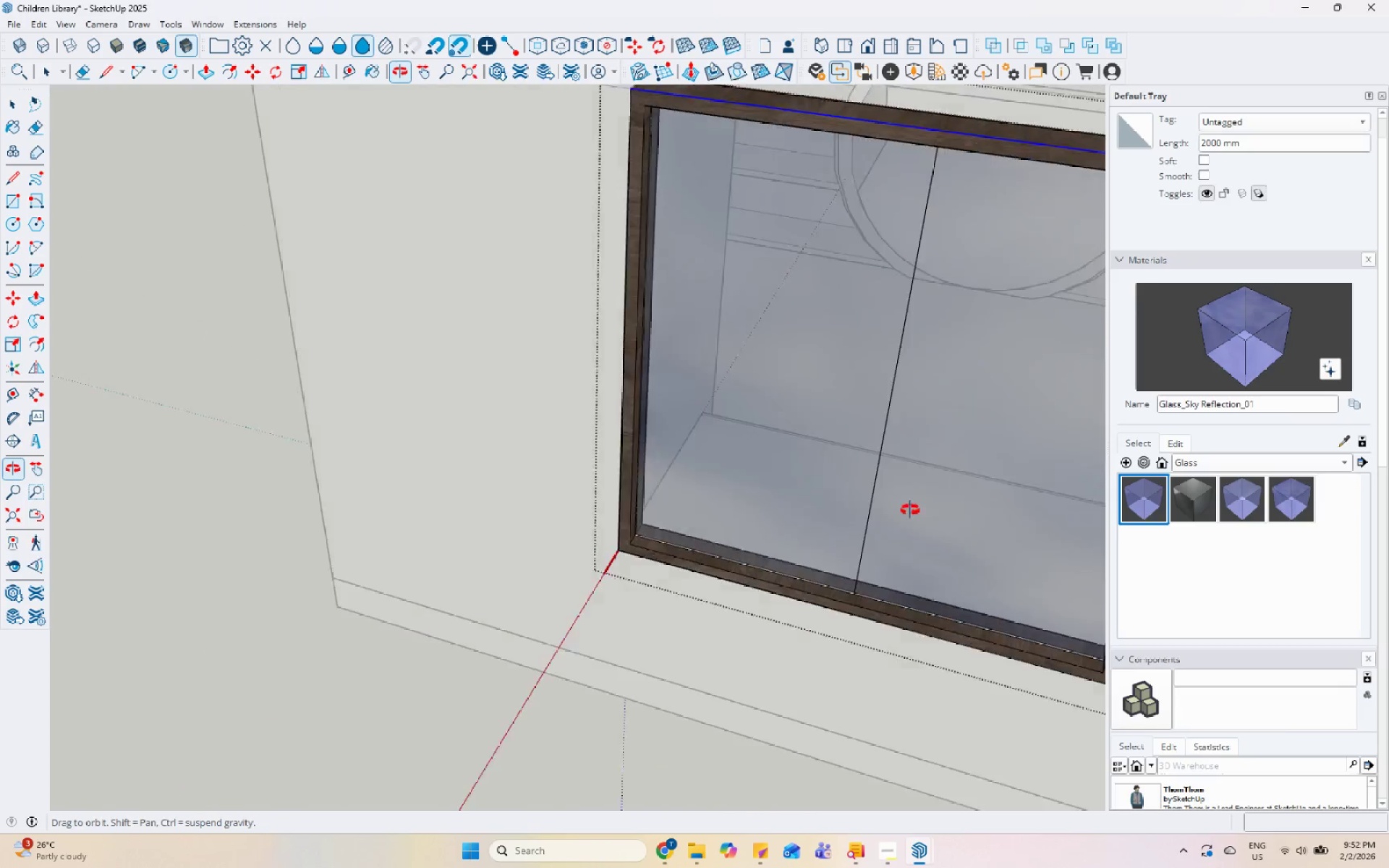 
key(Space)
 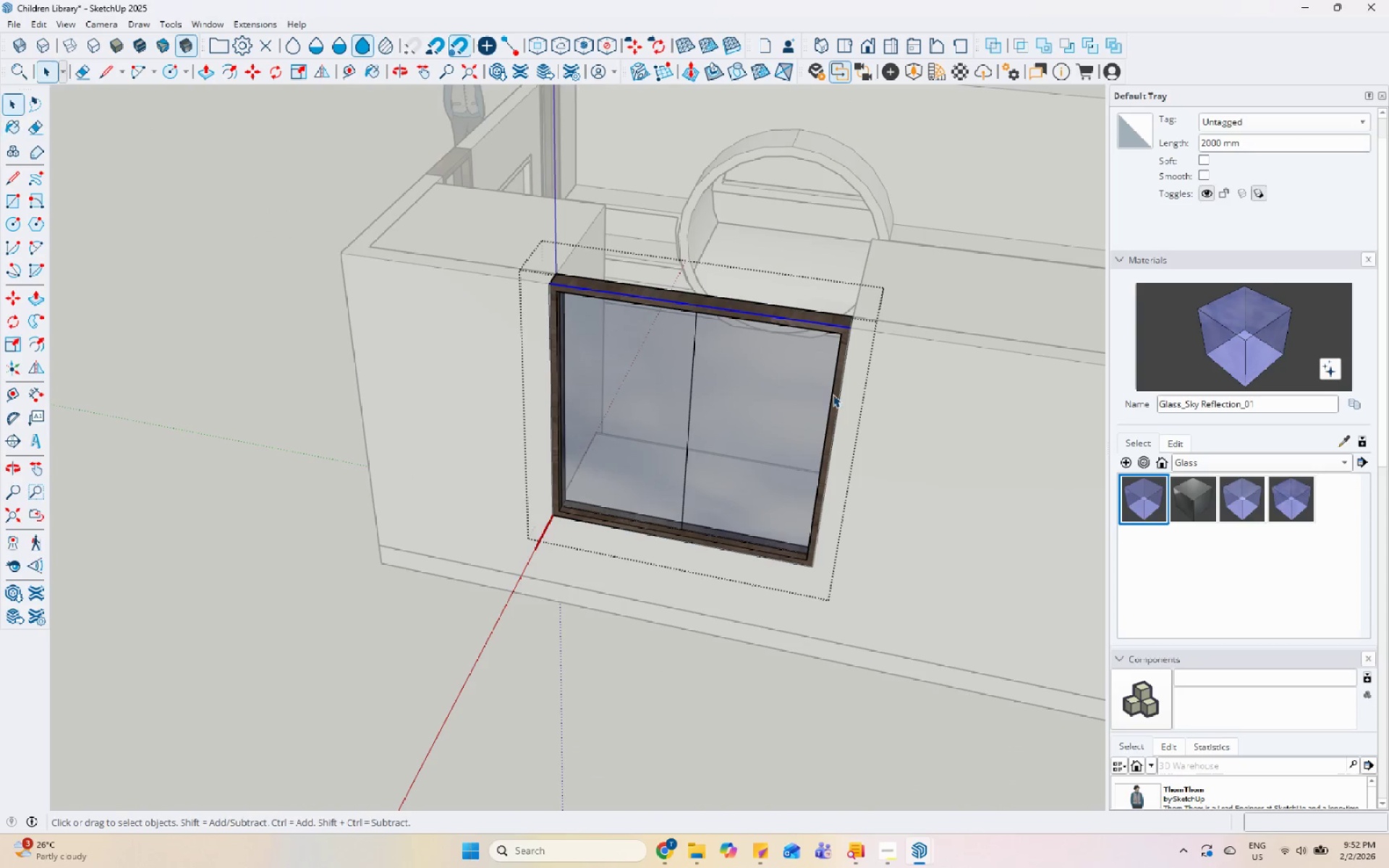 
key(Escape)
 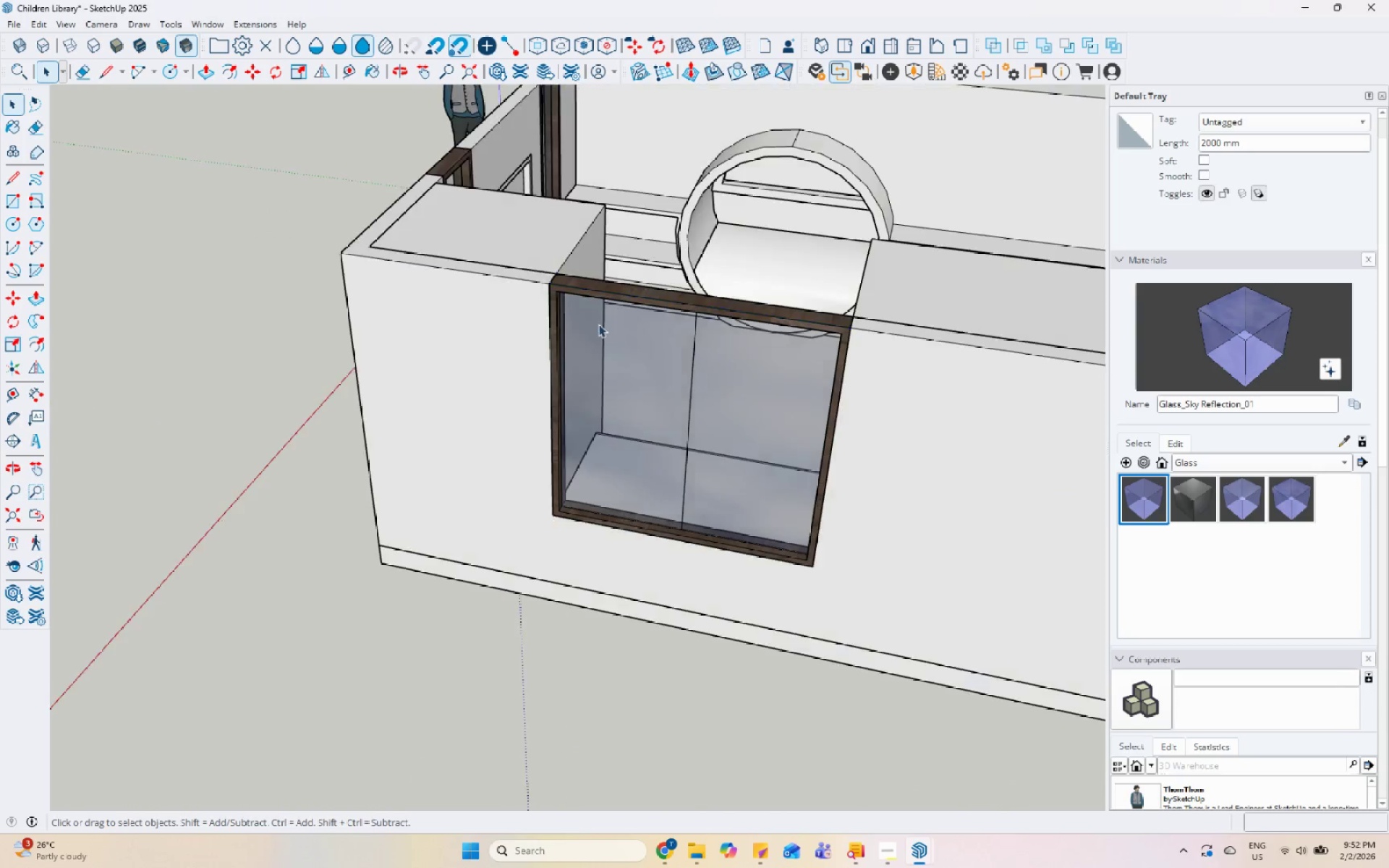 
scroll: coordinate [404, 475], scroll_direction: down, amount: 6.0
 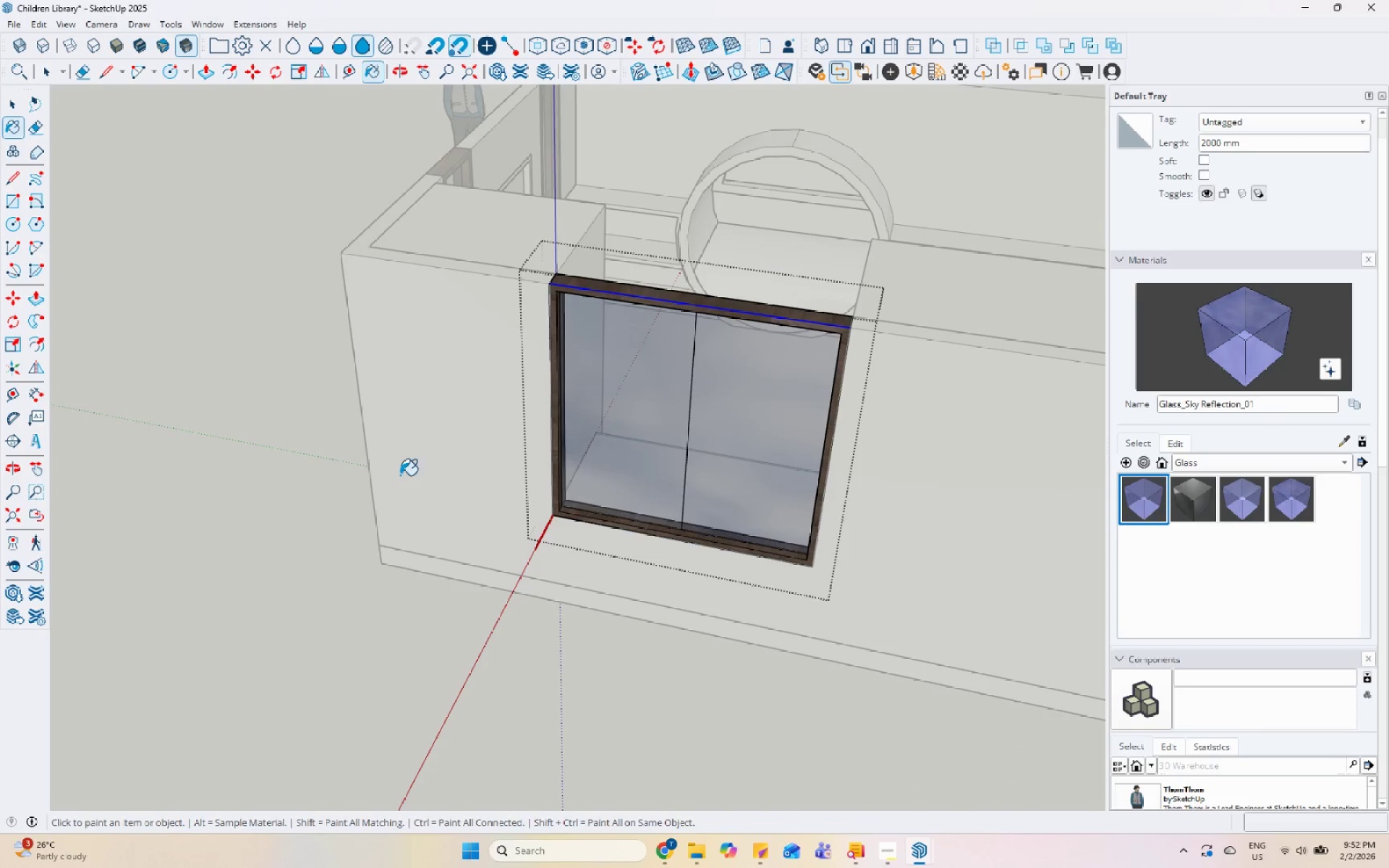 
key(Escape)
 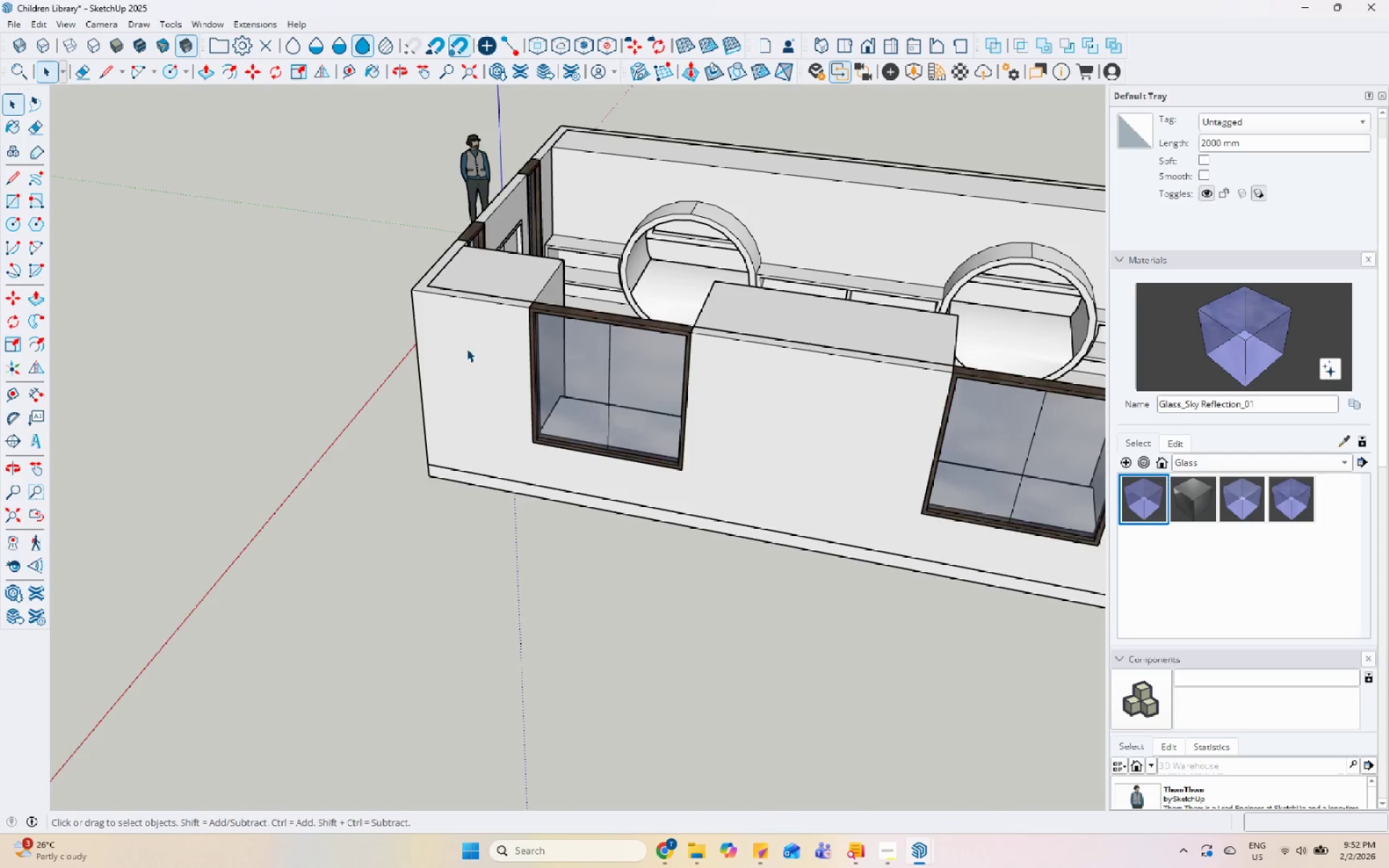 
key(Escape)
 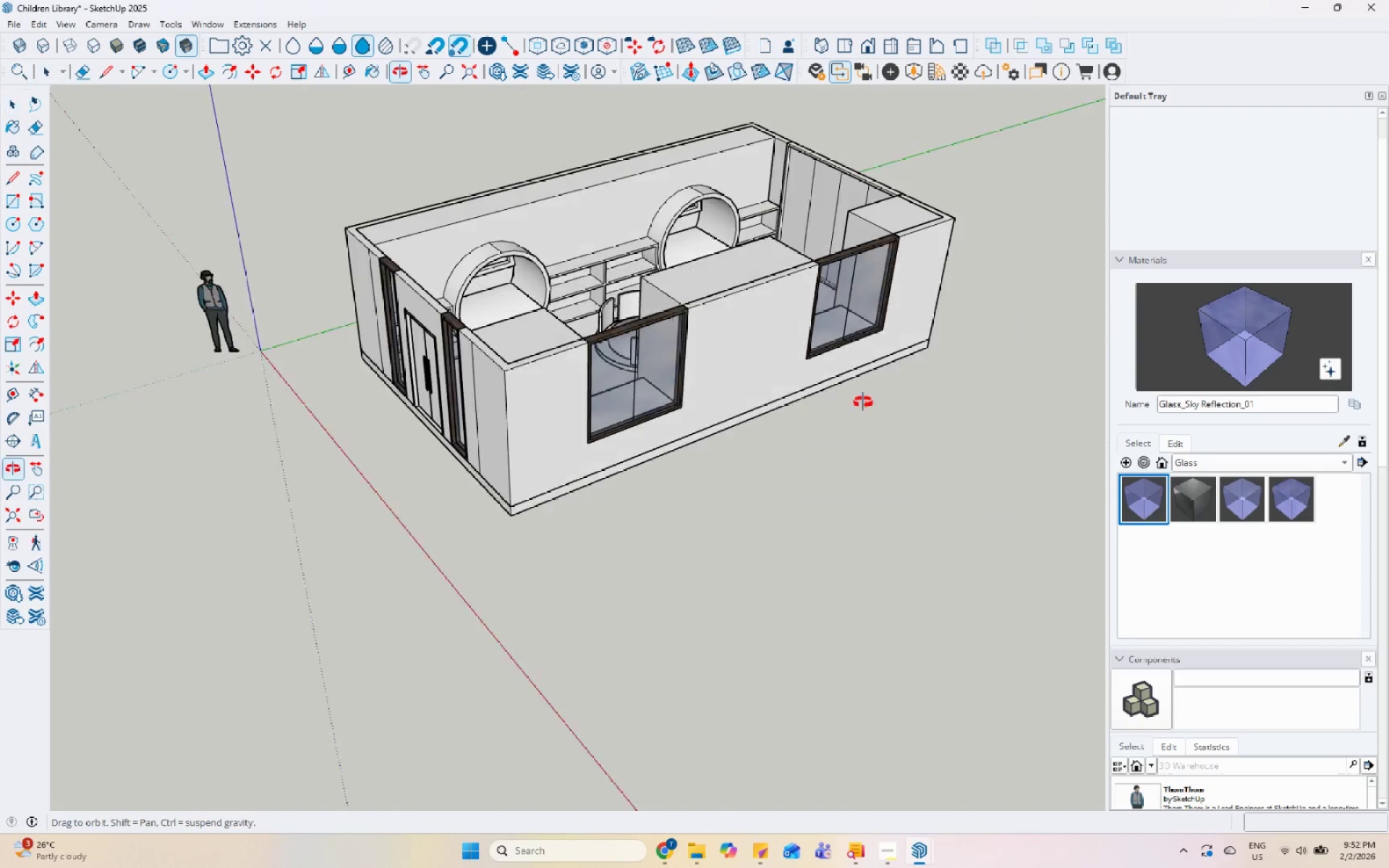 
scroll: coordinate [428, 392], scroll_direction: down, amount: 9.0
 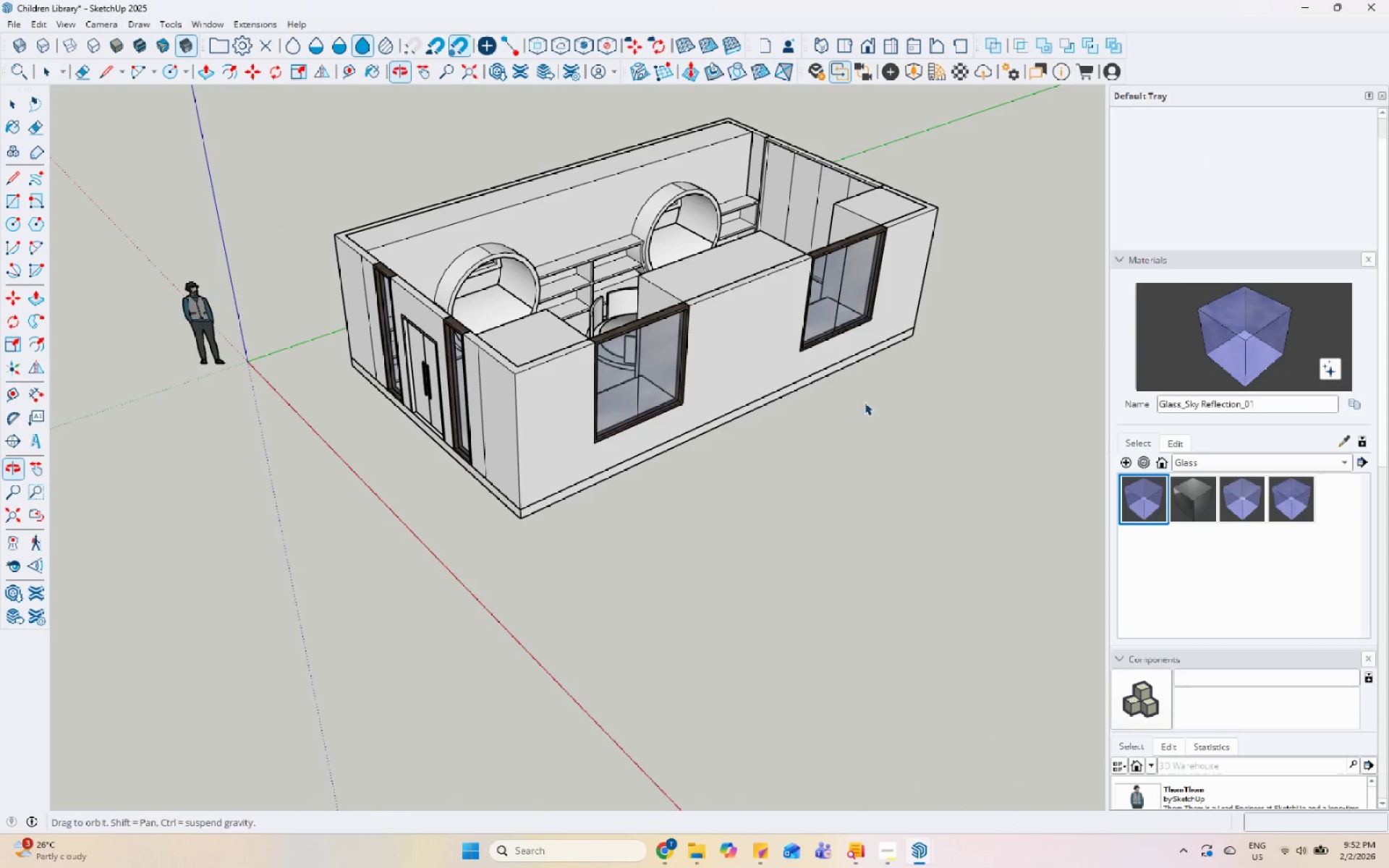 
scroll: coordinate [486, 318], scroll_direction: up, amount: 11.0
 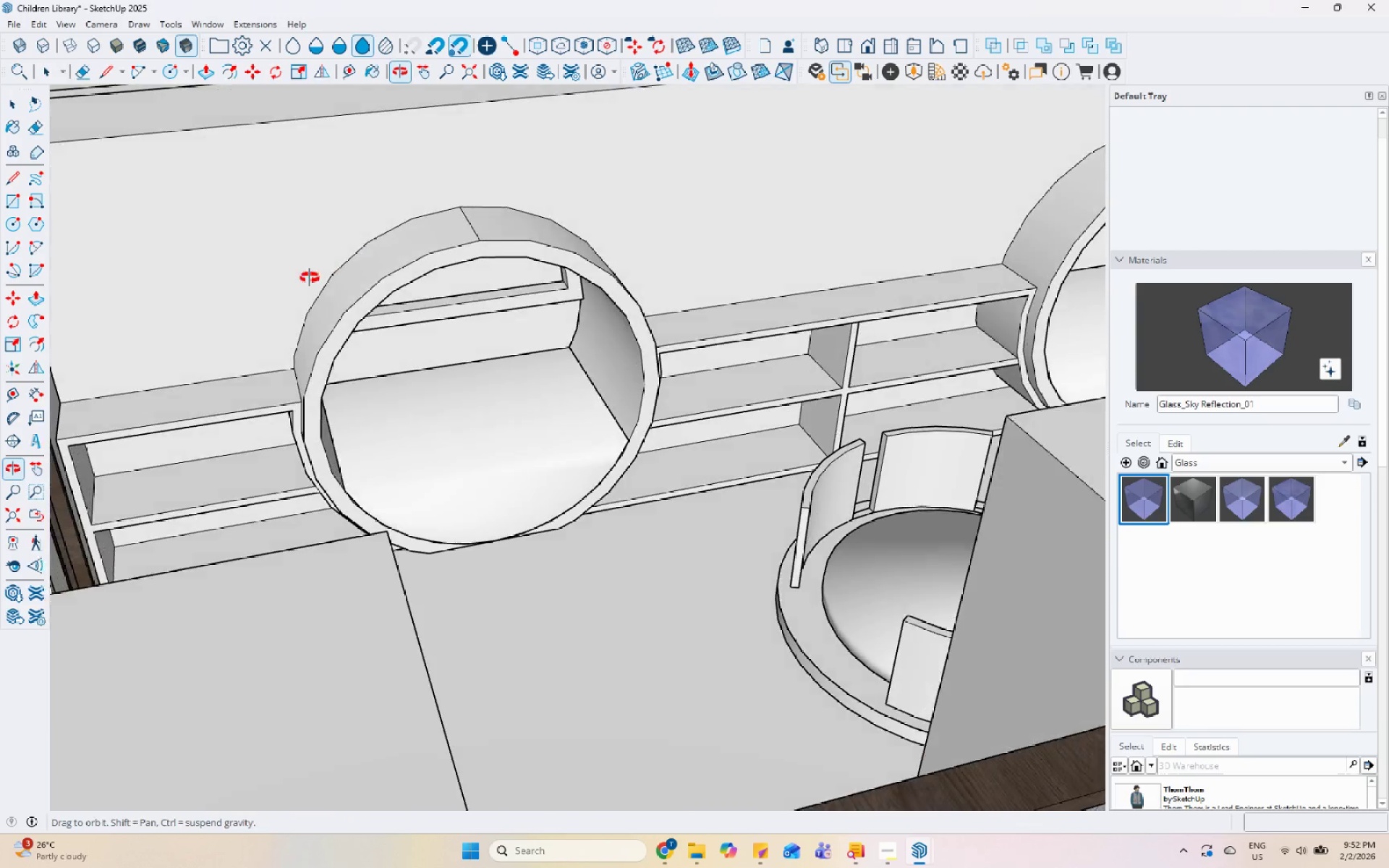 
scroll: coordinate [511, 282], scroll_direction: down, amount: 7.0
 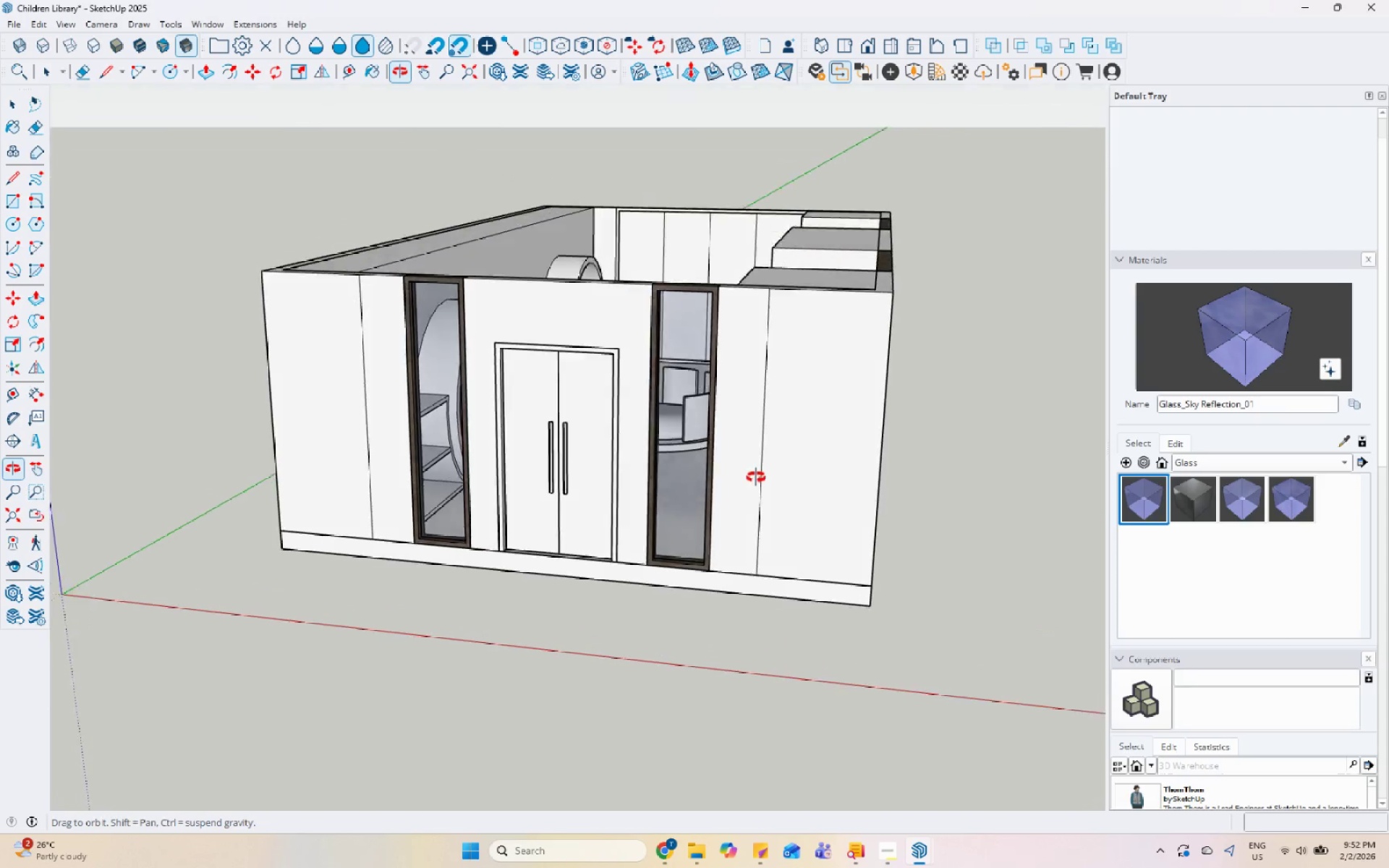 
left_click([901, 856])